 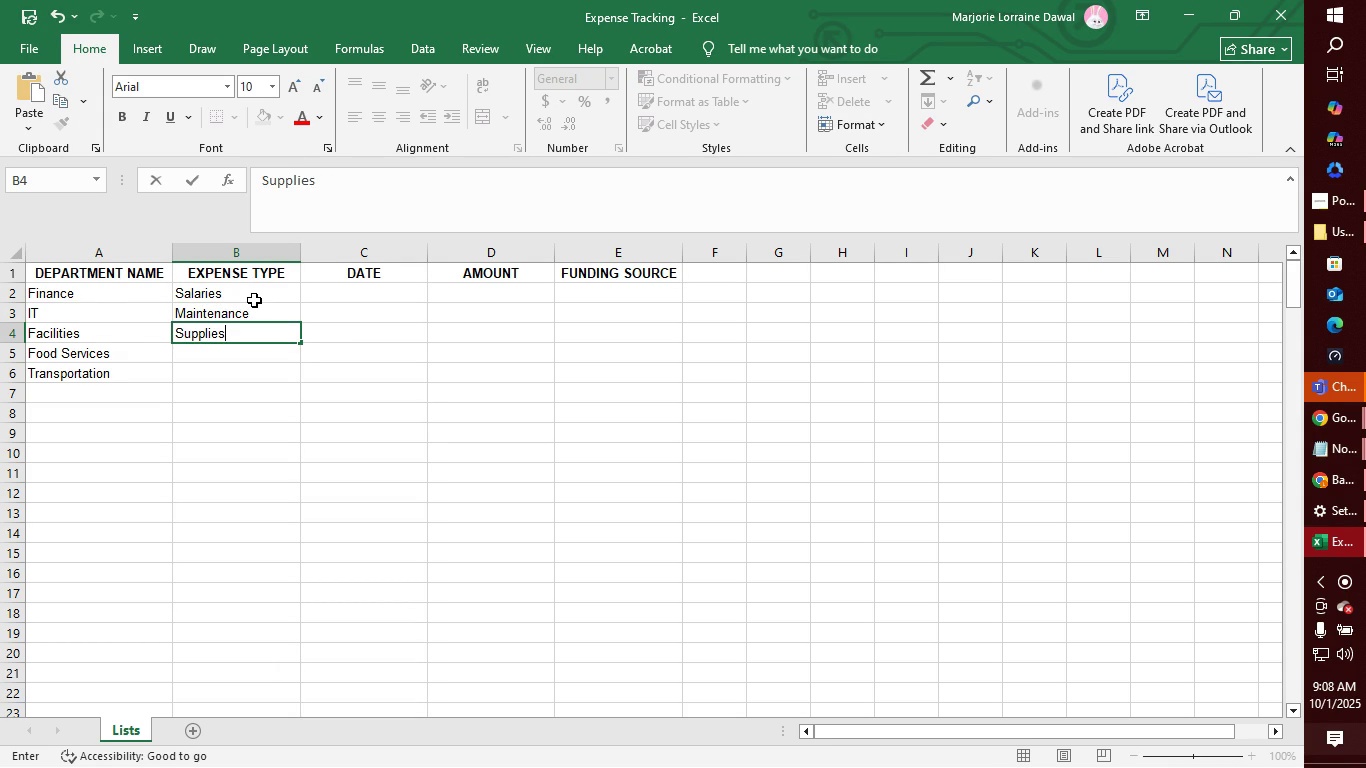 
key(Enter)
 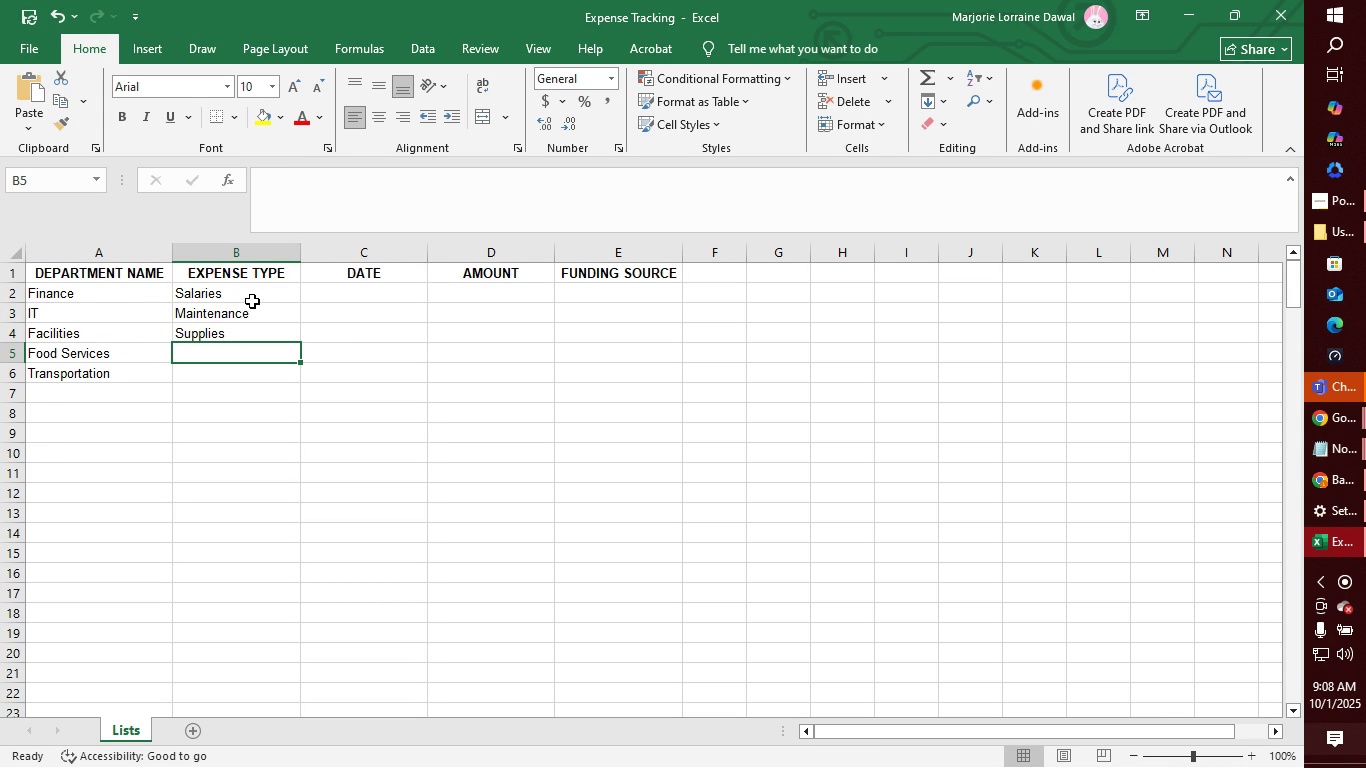 
left_click([202, 332])
 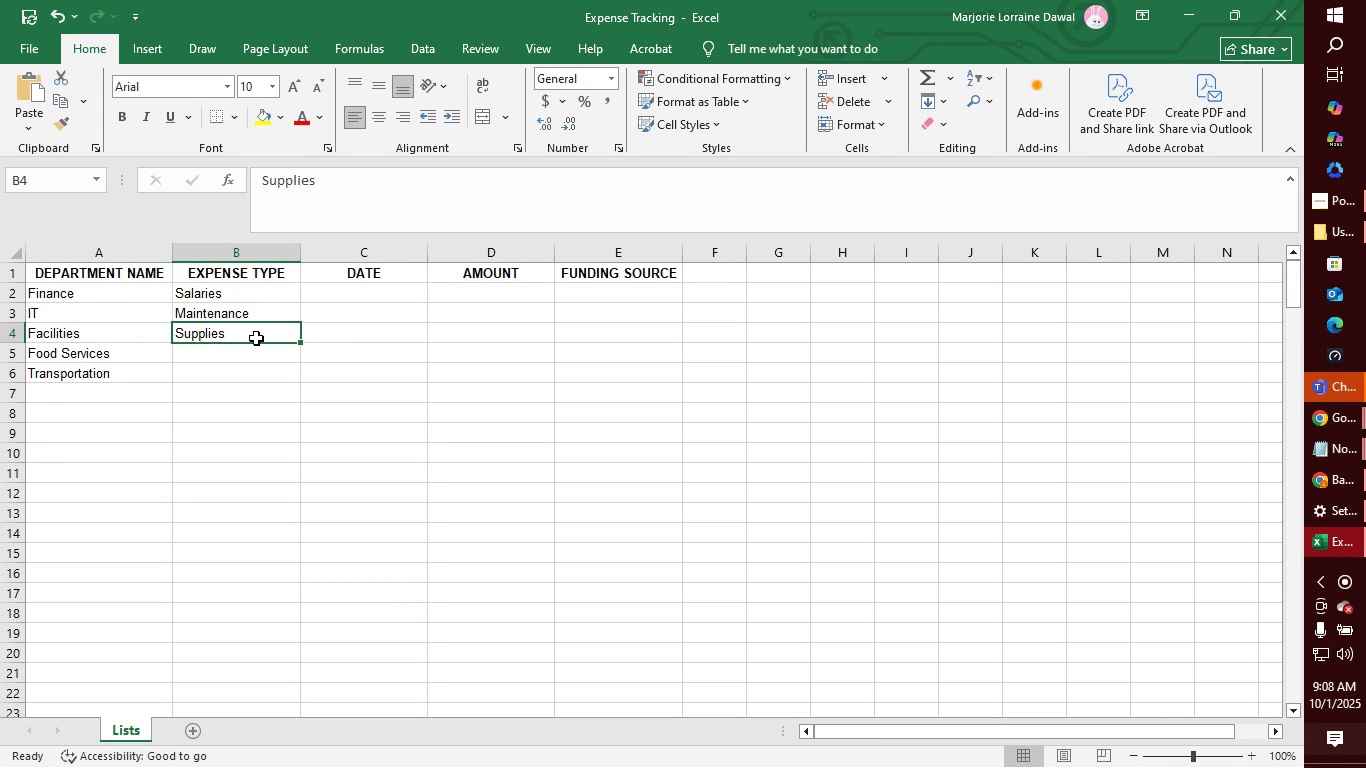 
key(Backspace)
 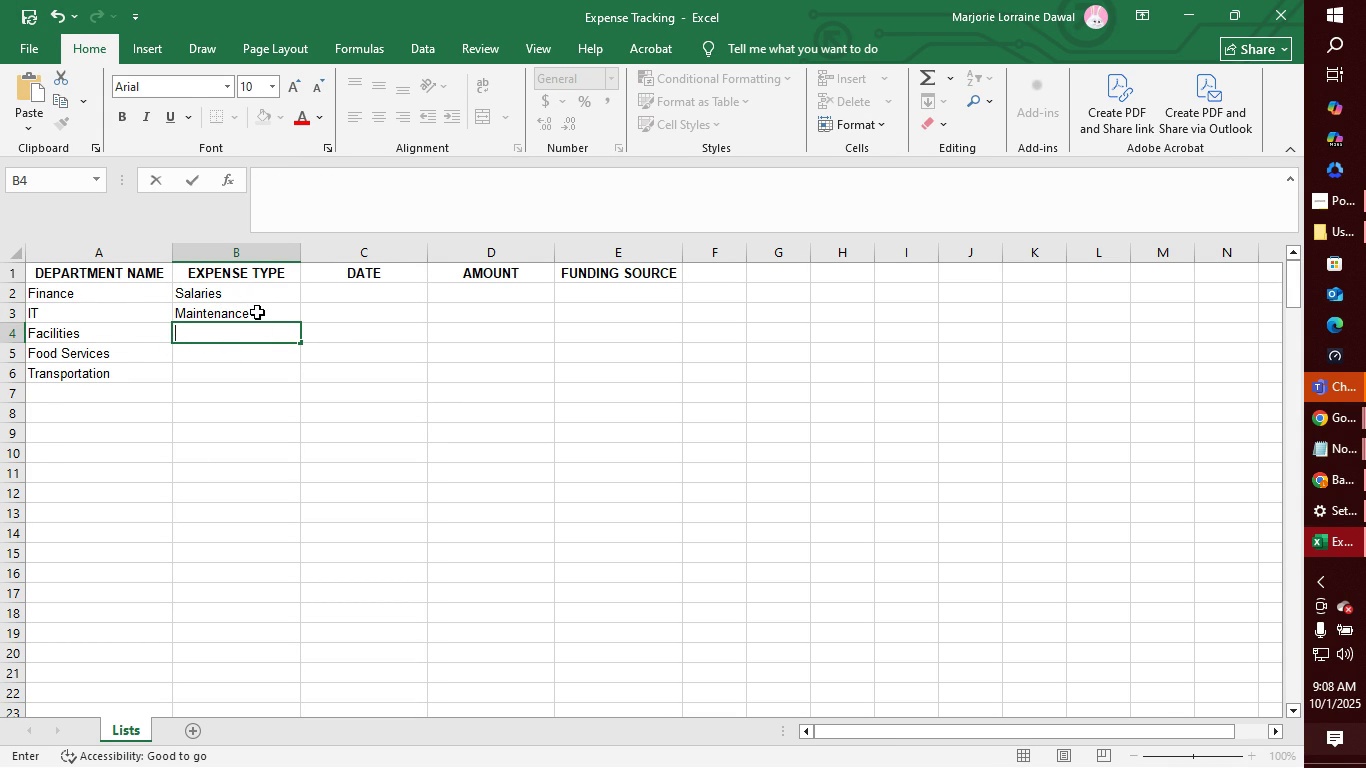 
left_click([257, 312])